 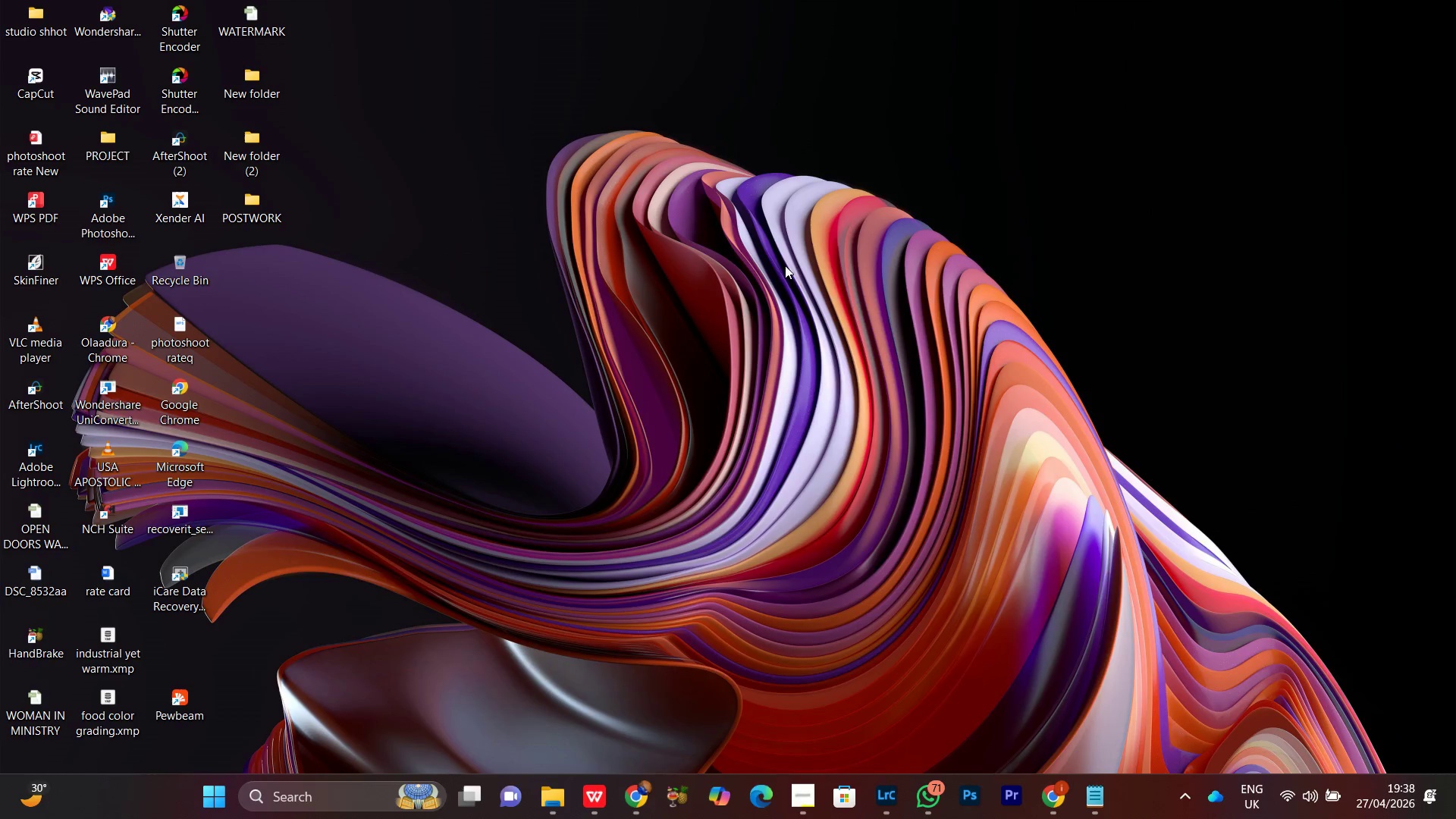 
left_click([641, 808])
 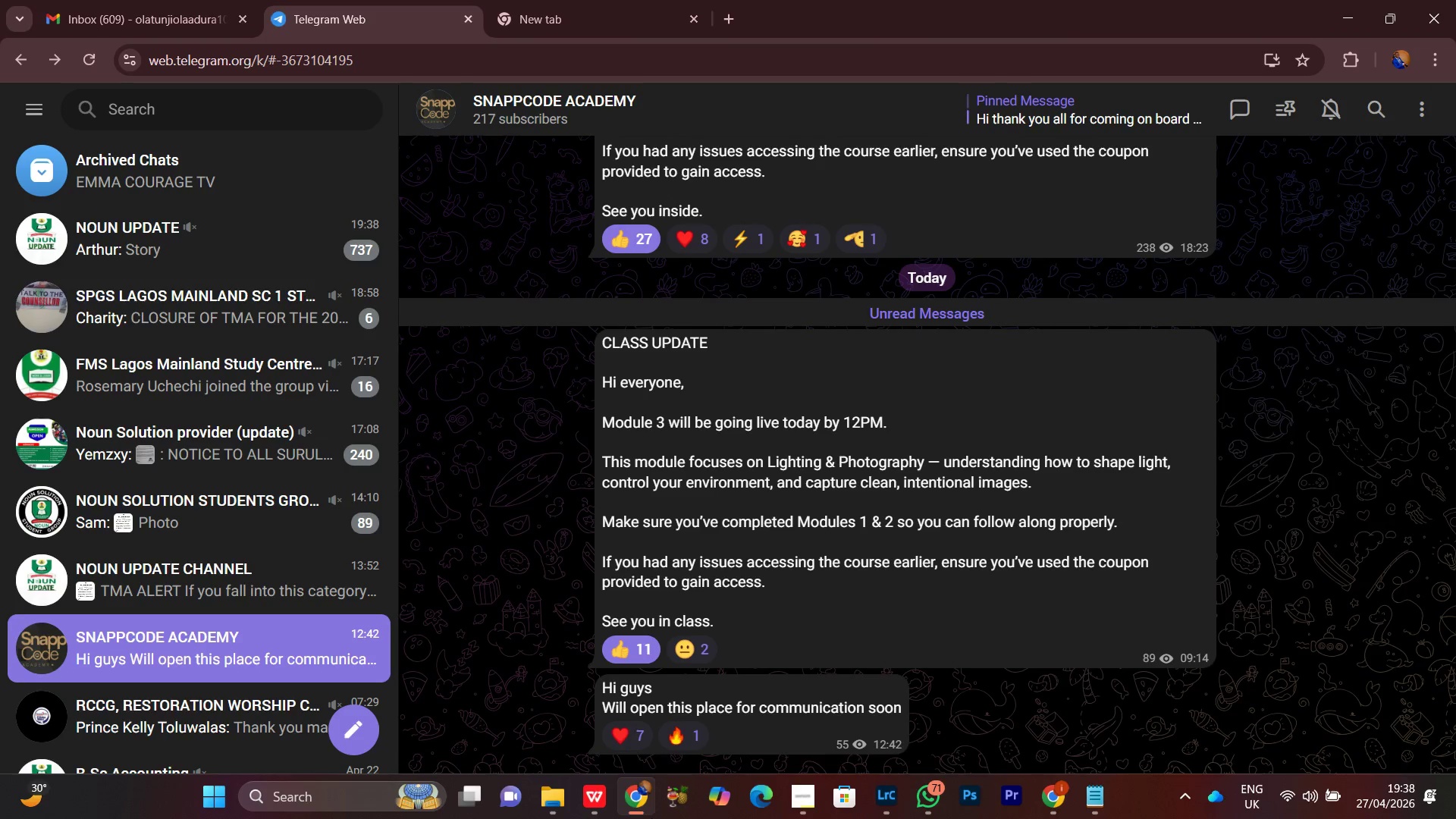 
left_click([642, 796])
 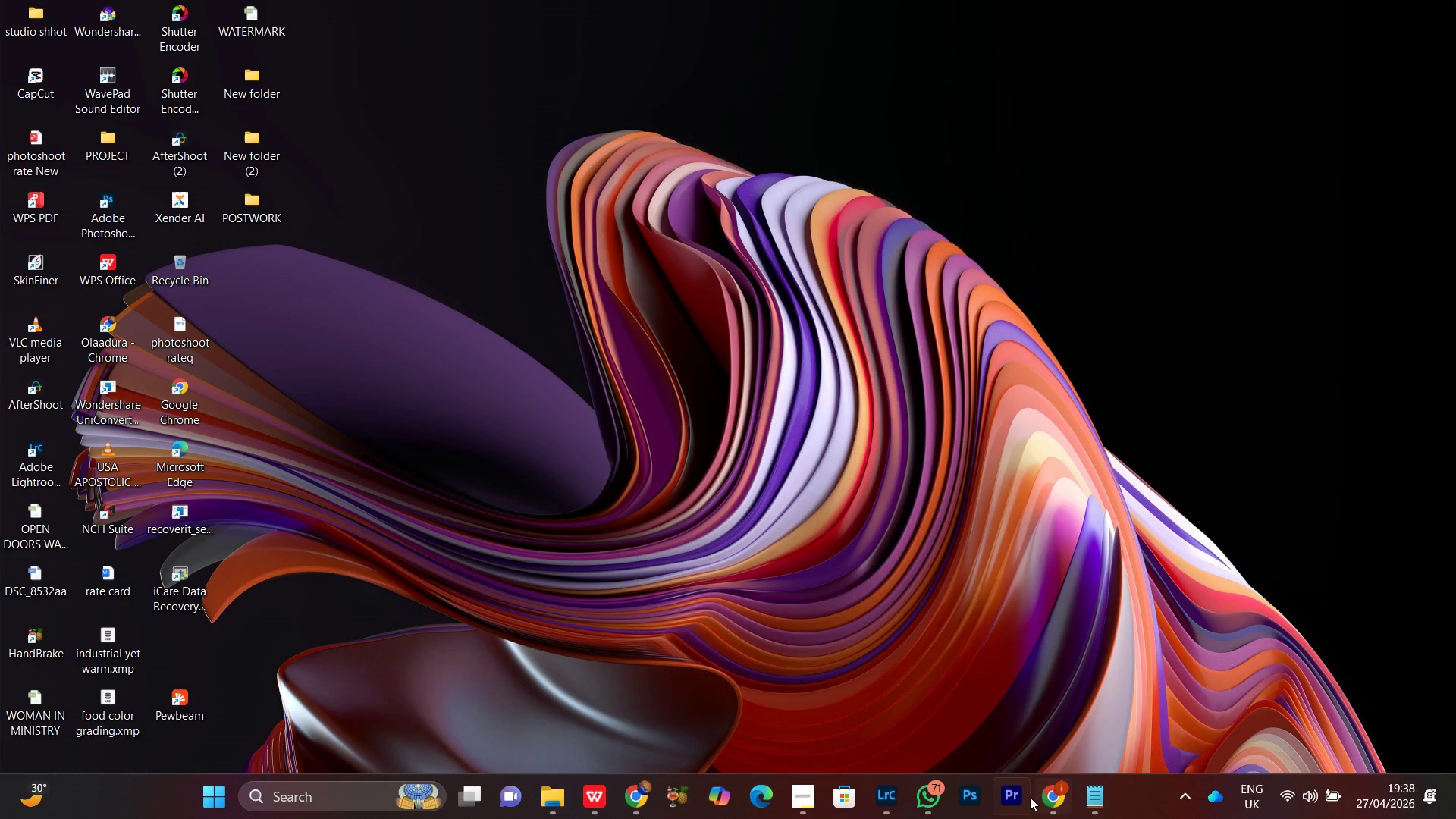 
left_click([1046, 810])
 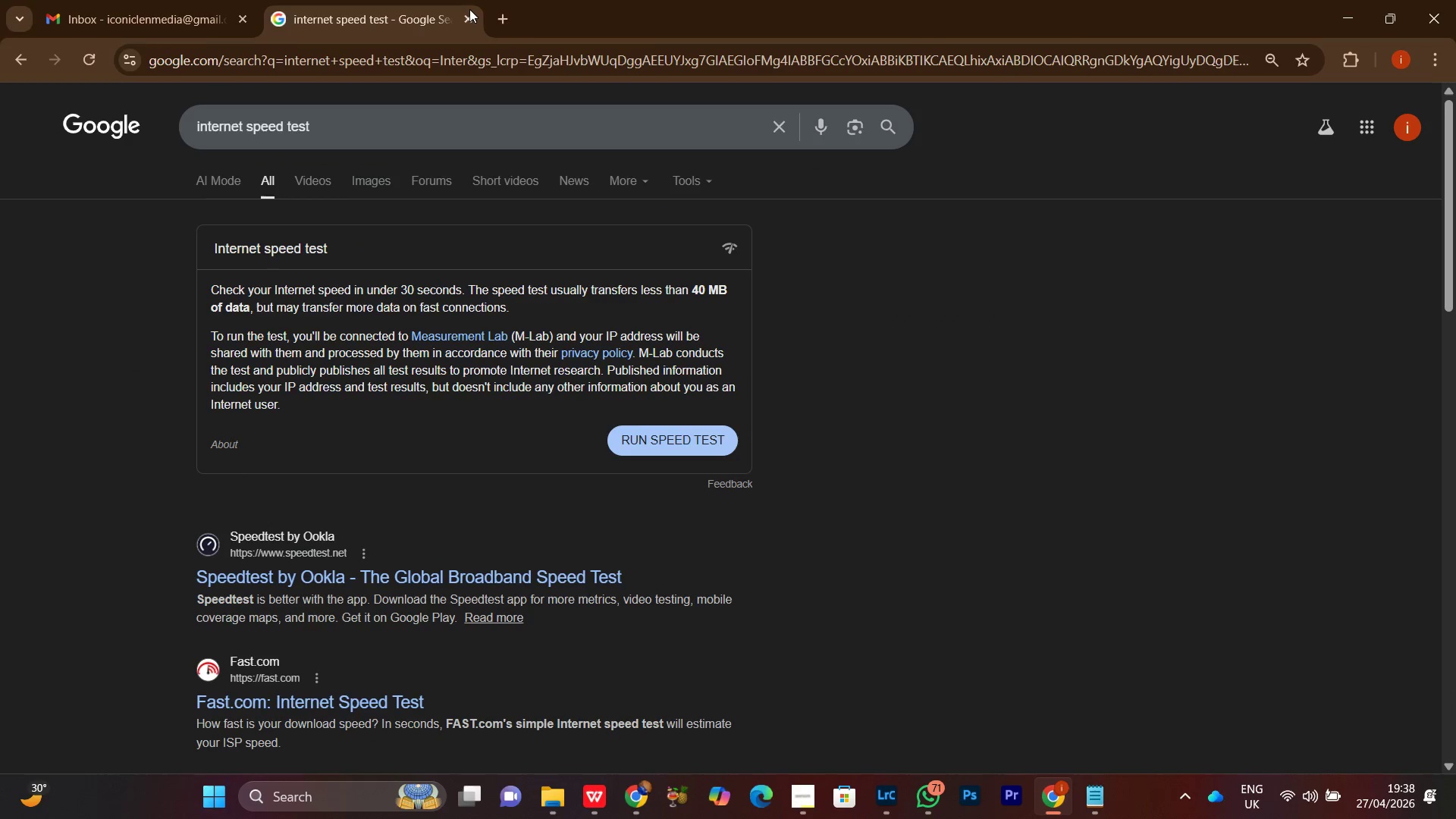 
left_click([511, 18])
 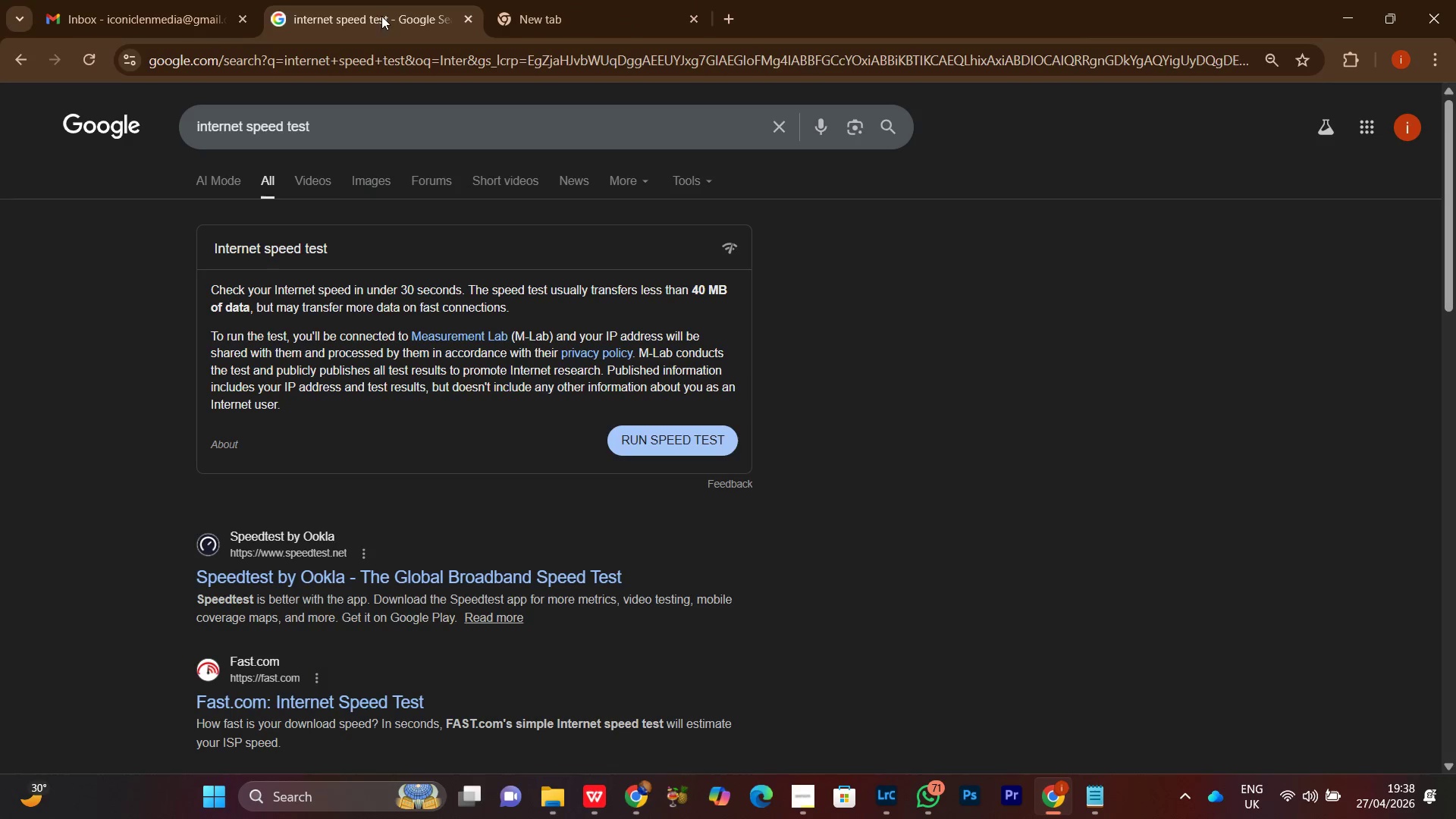 
double_click([151, 7])
 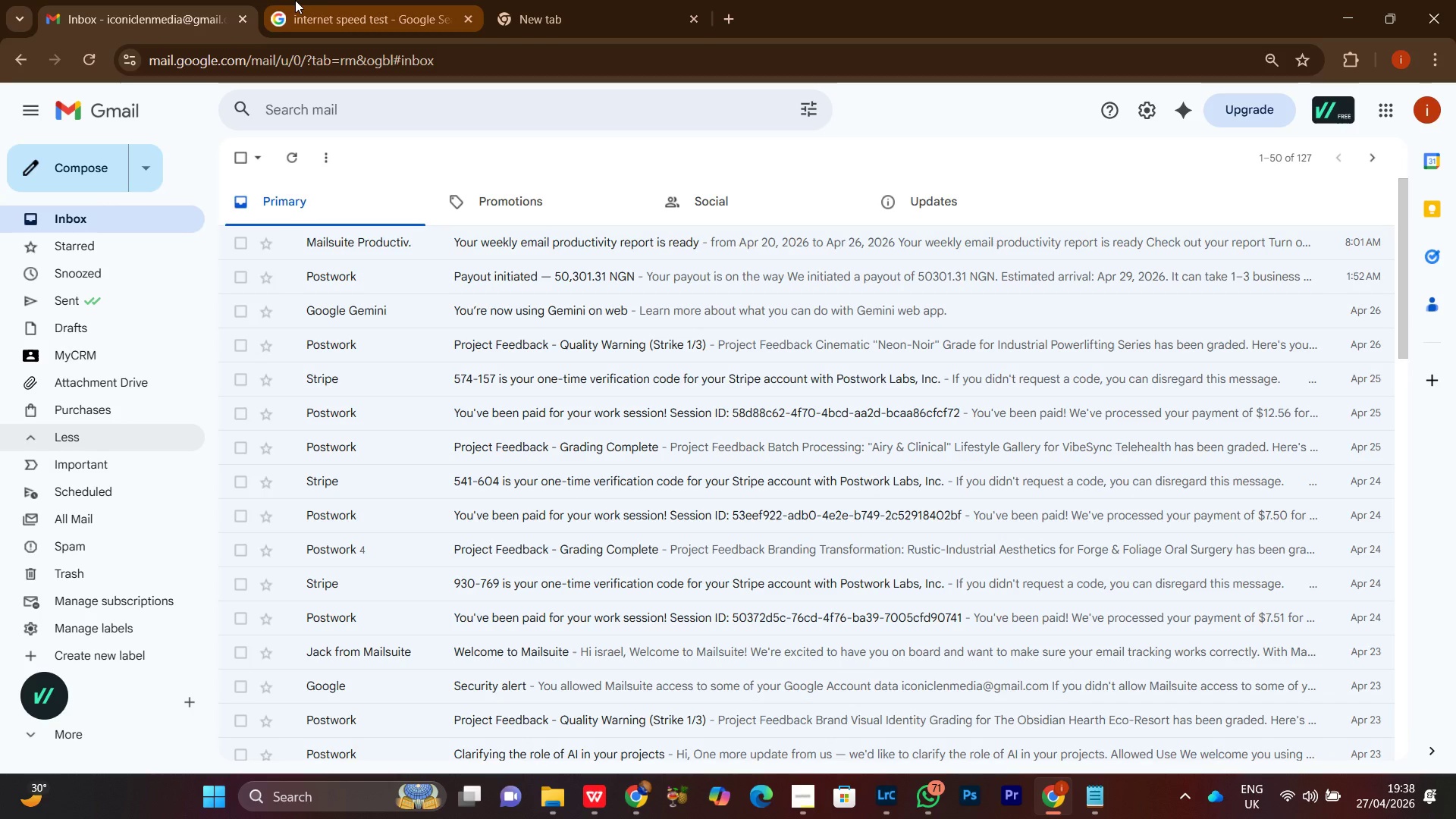 
left_click([295, 0])
 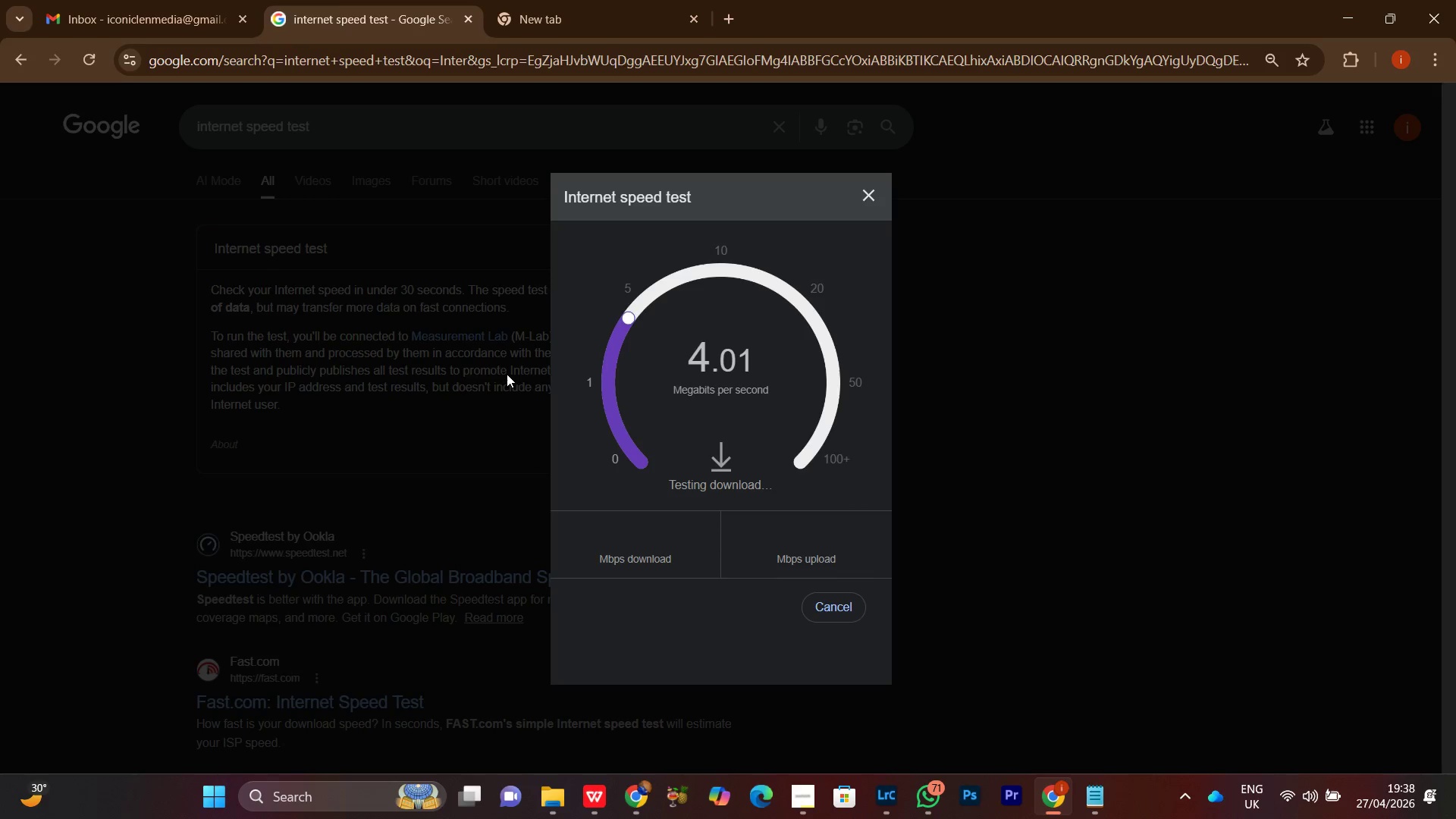 
wait(10.25)
 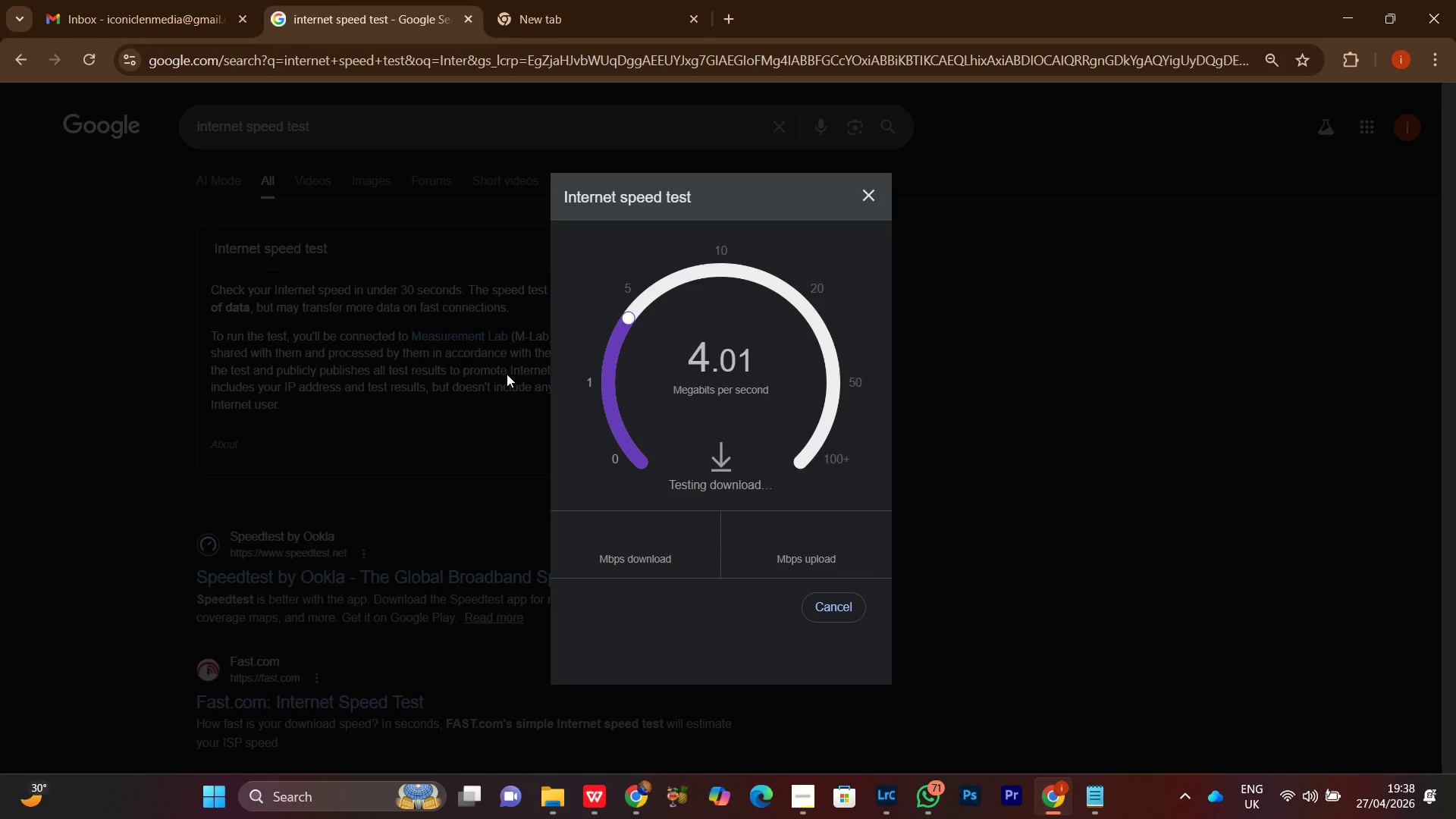 
left_click([592, 5])
 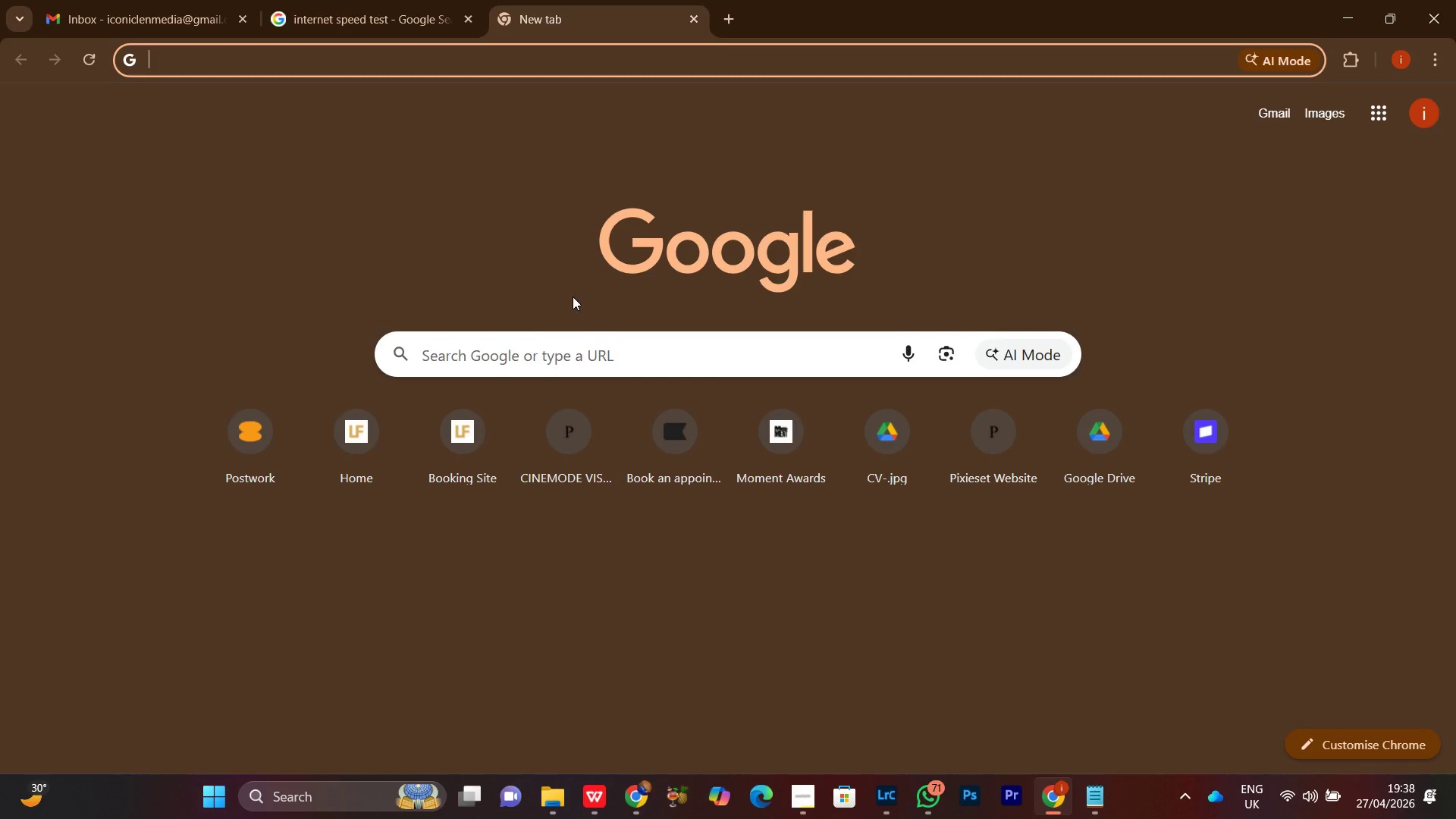 
left_click([478, 354])
 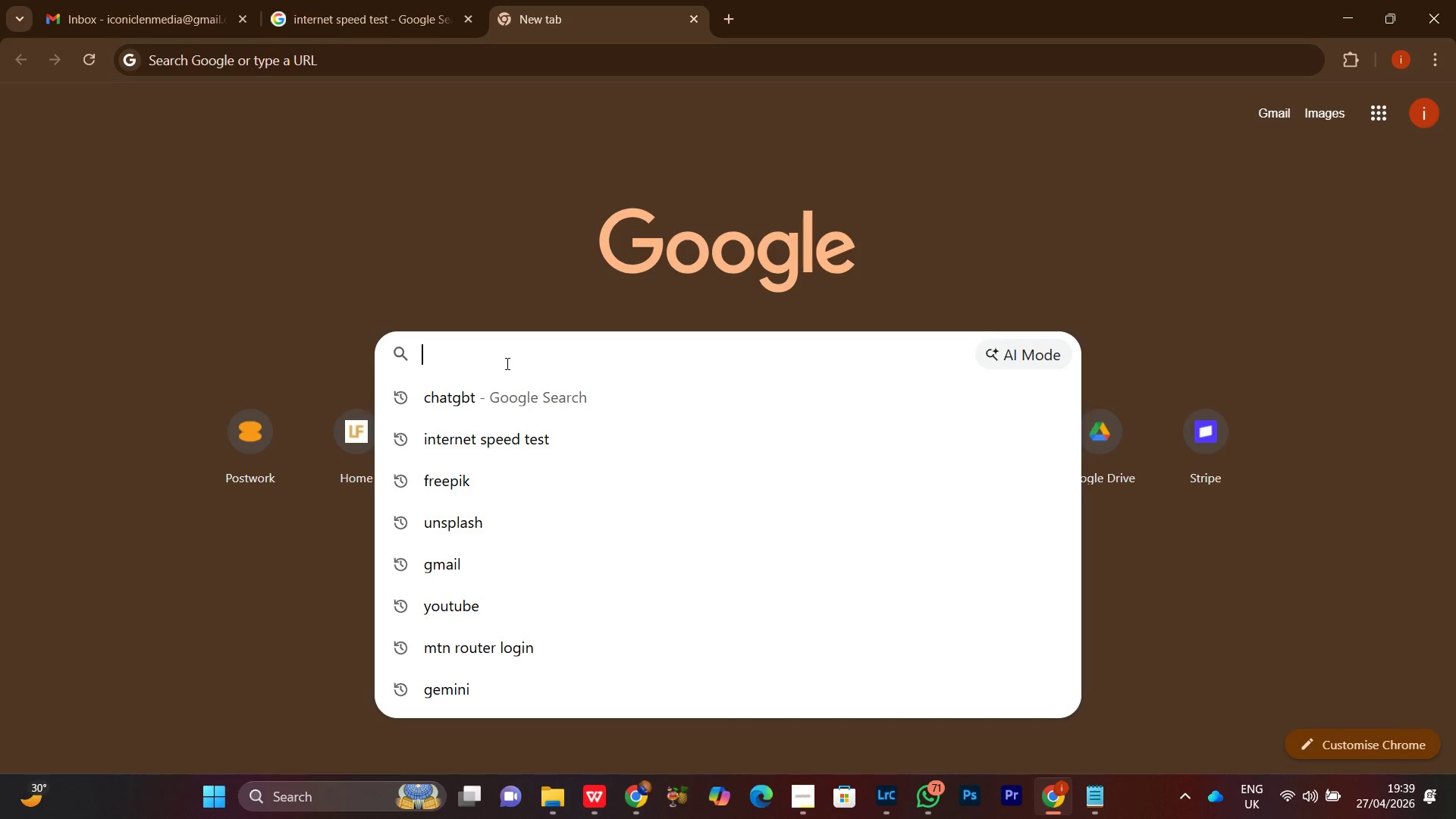 
type(un)
 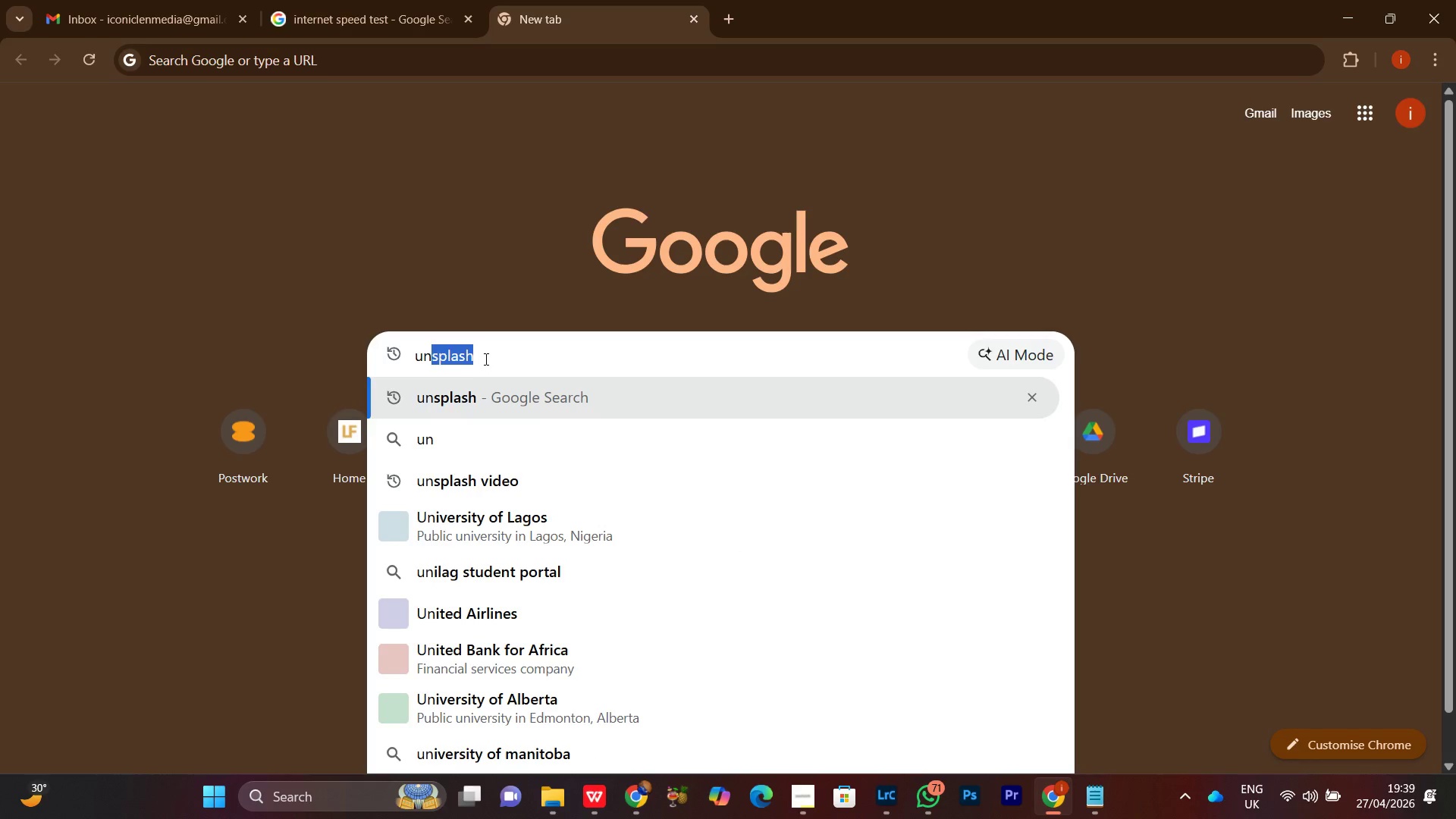 
left_click([485, 356])
 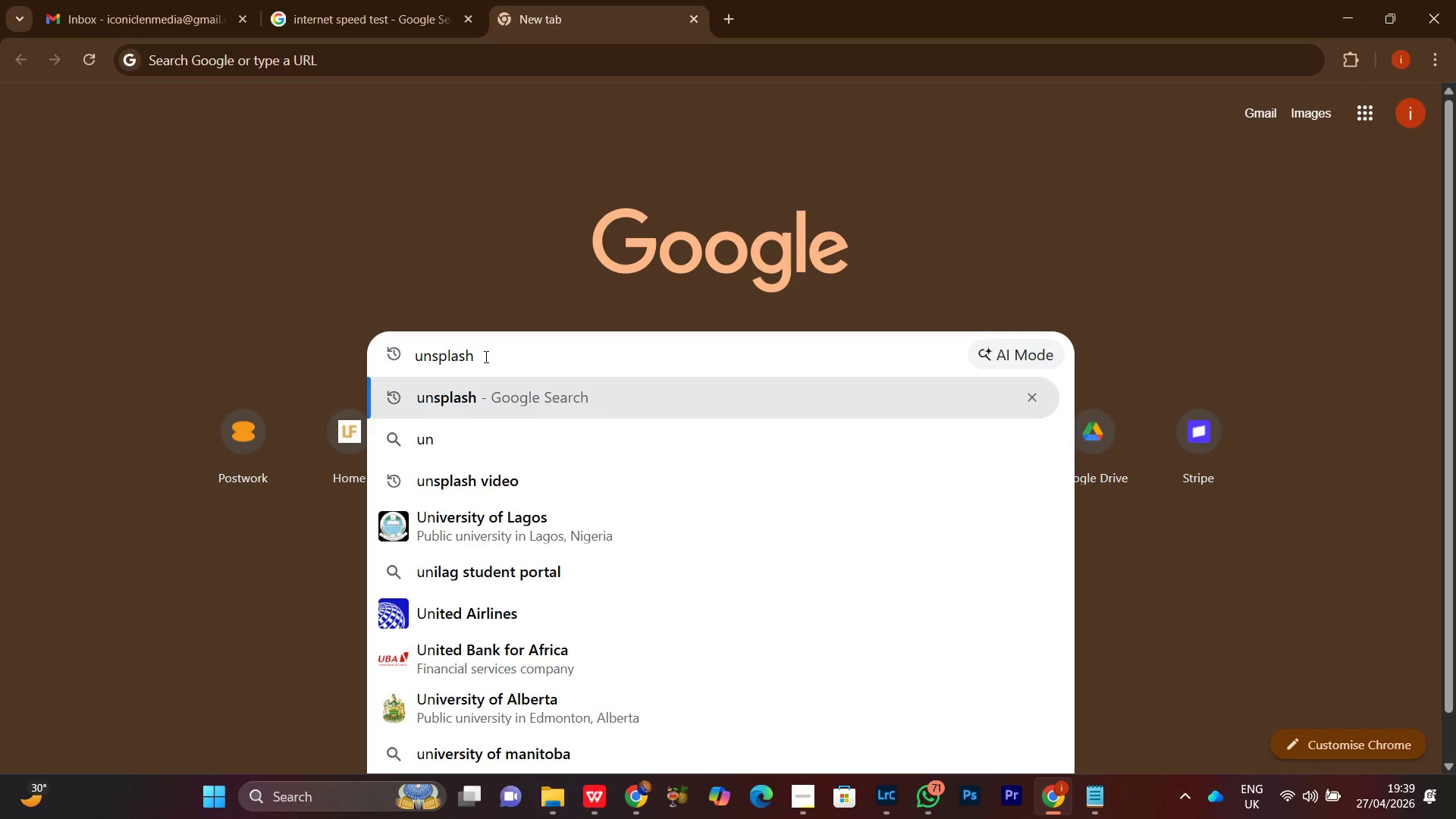 
key(Enter)
 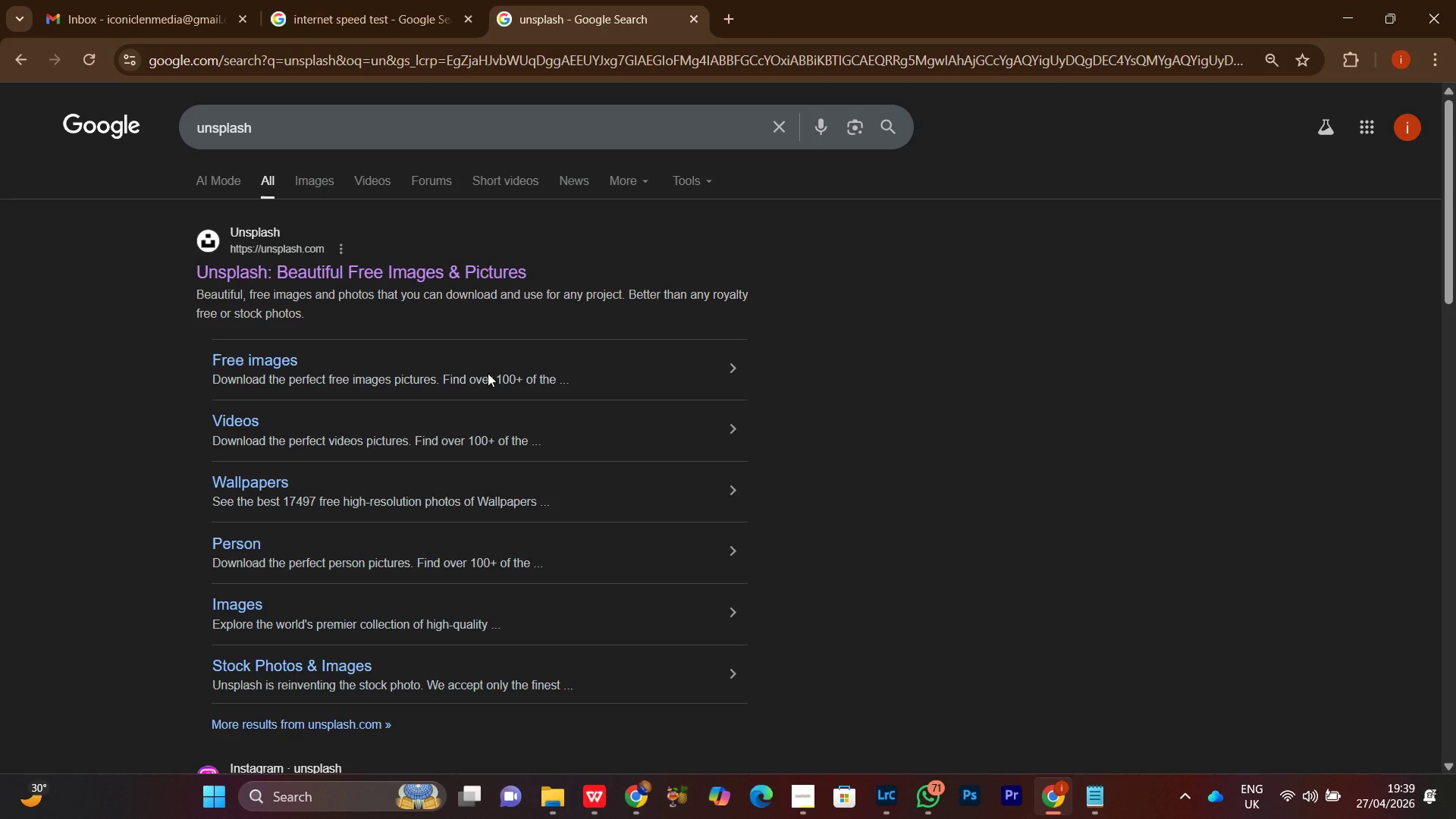 
wait(6.91)
 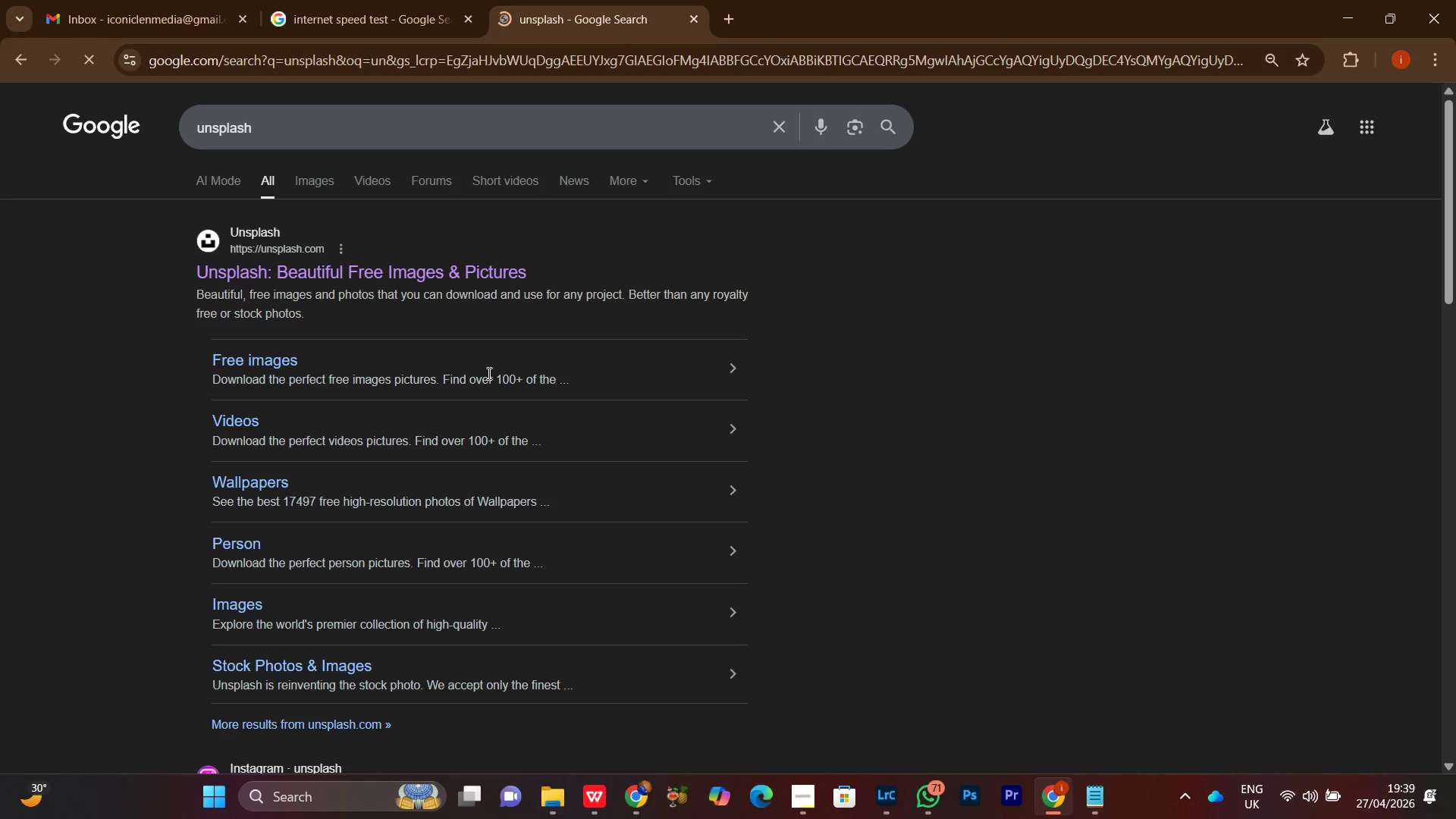 
left_click([408, 278])
 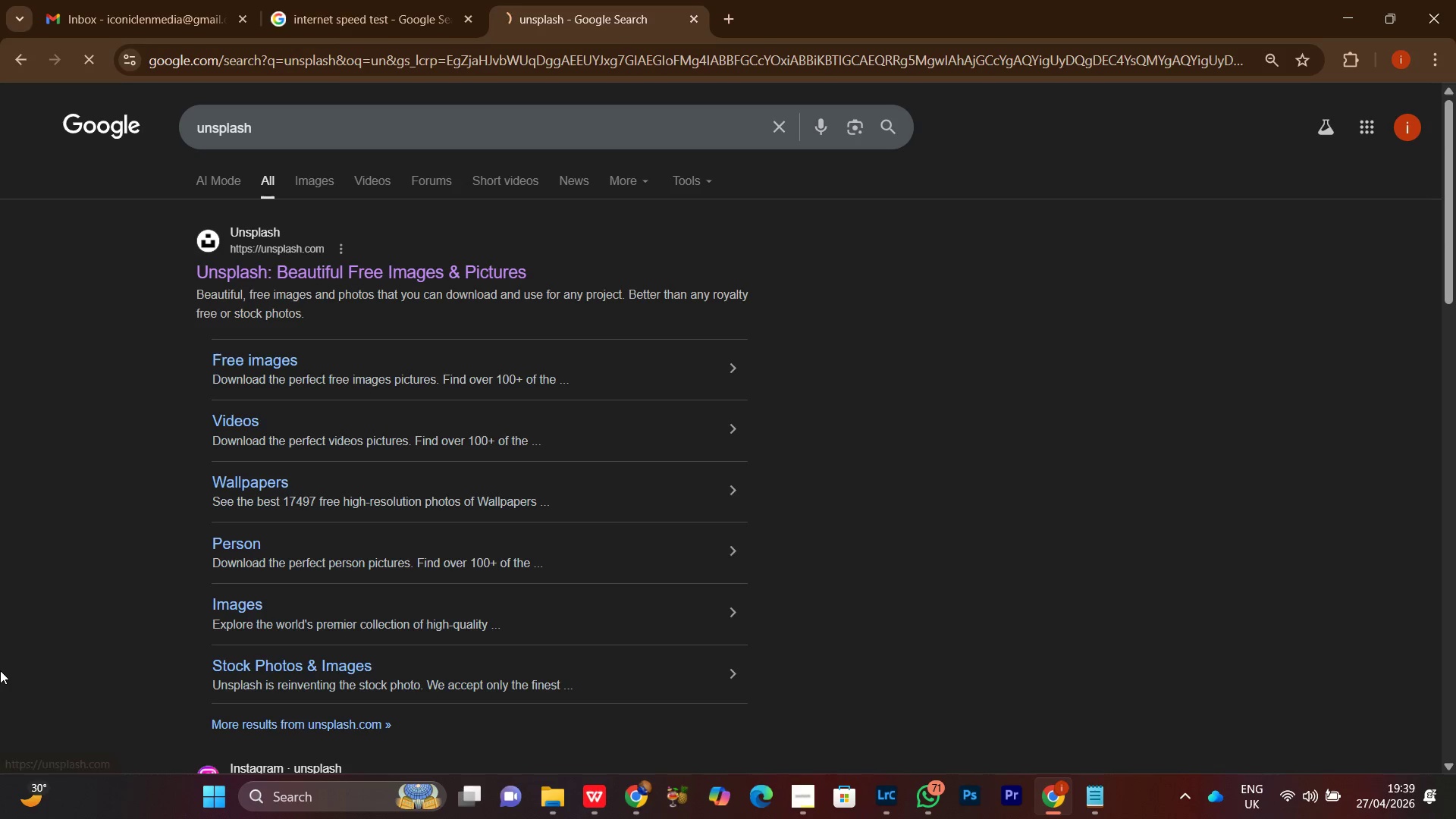 
mouse_move([58, 35])
 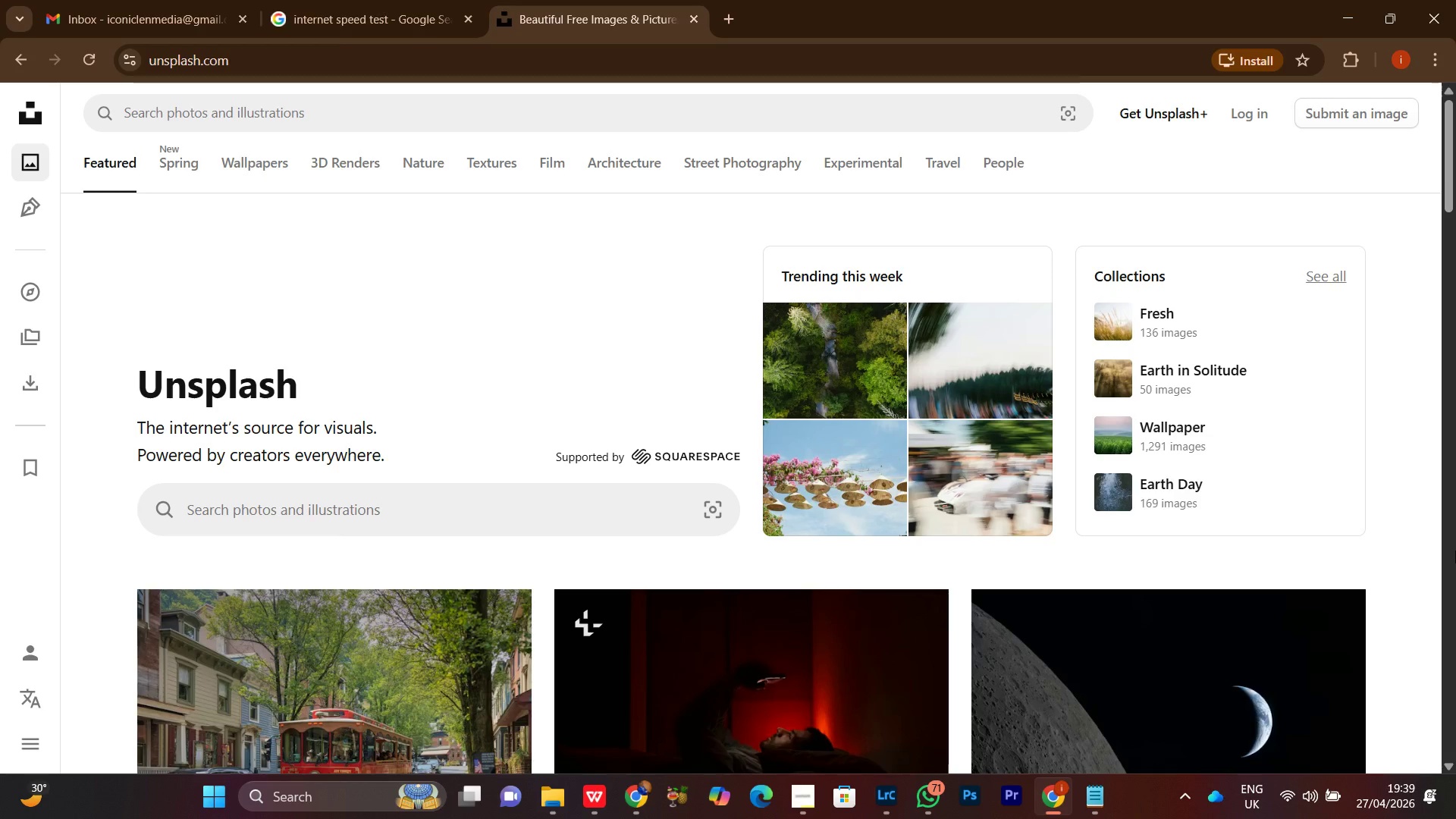 
wait(5.37)
 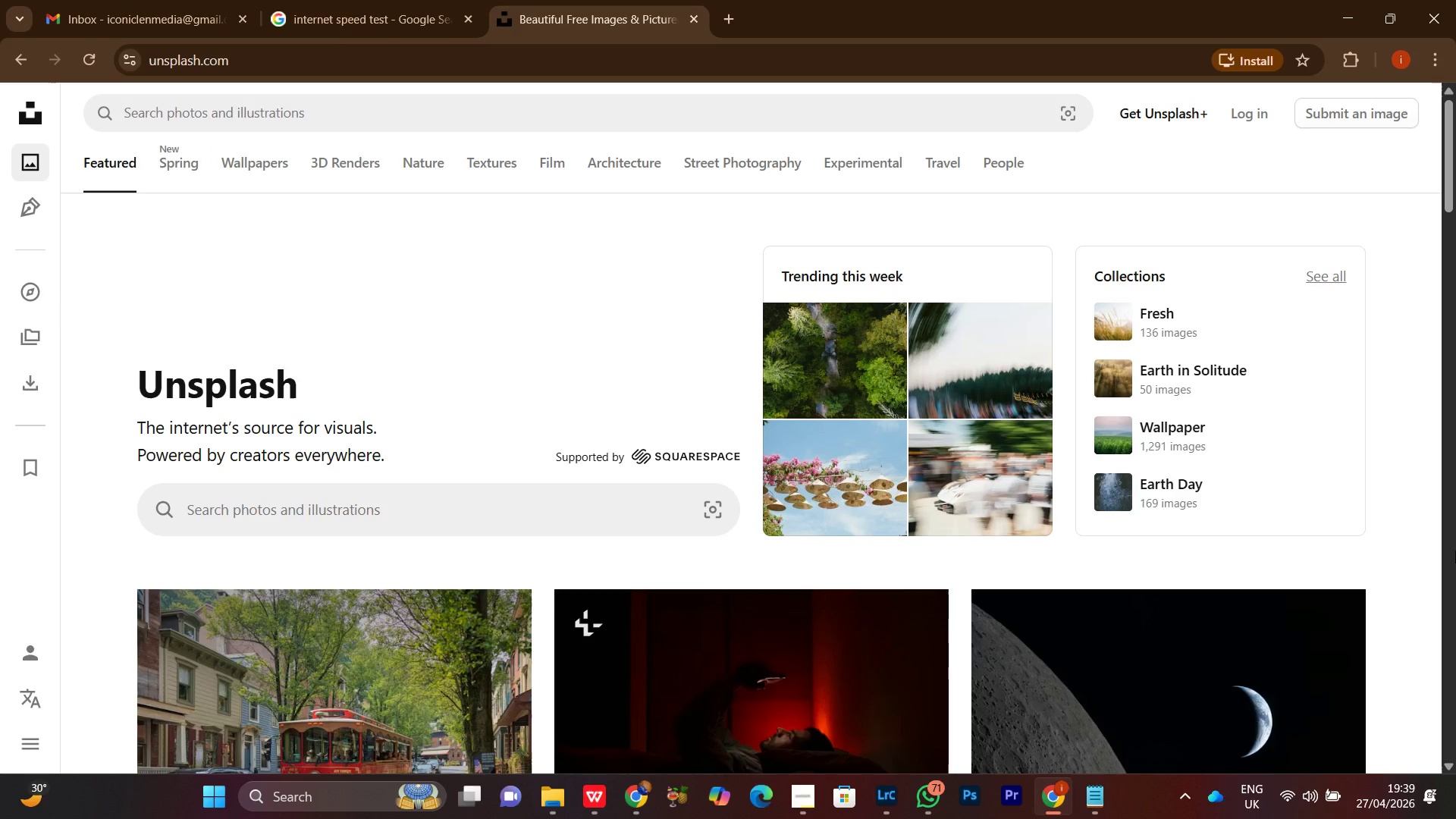 
scroll: coordinate [1430, 541], scroll_direction: down, amount: 7.0
 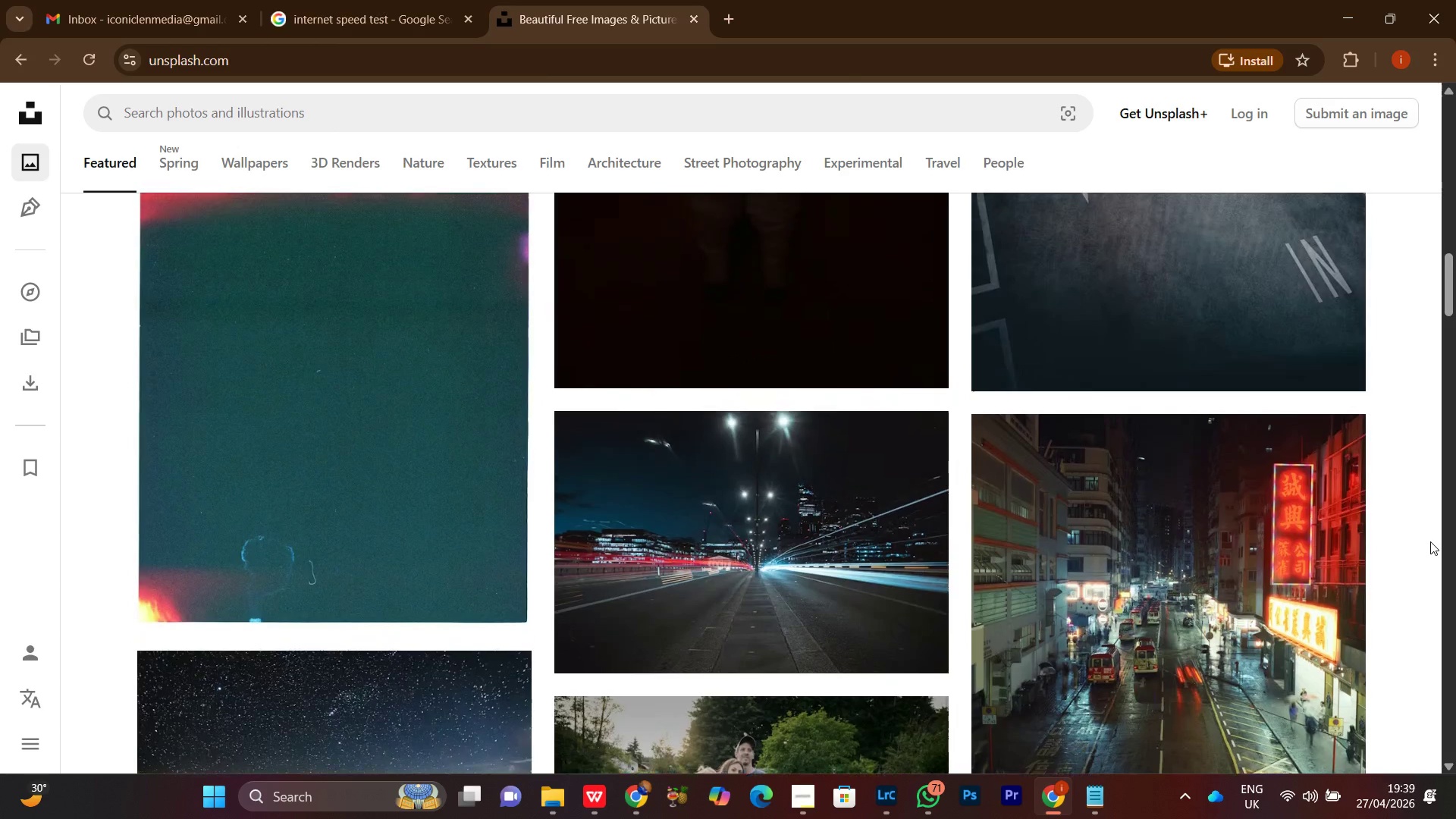 
scroll: coordinate [1423, 533], scroll_direction: up, amount: 28.0
 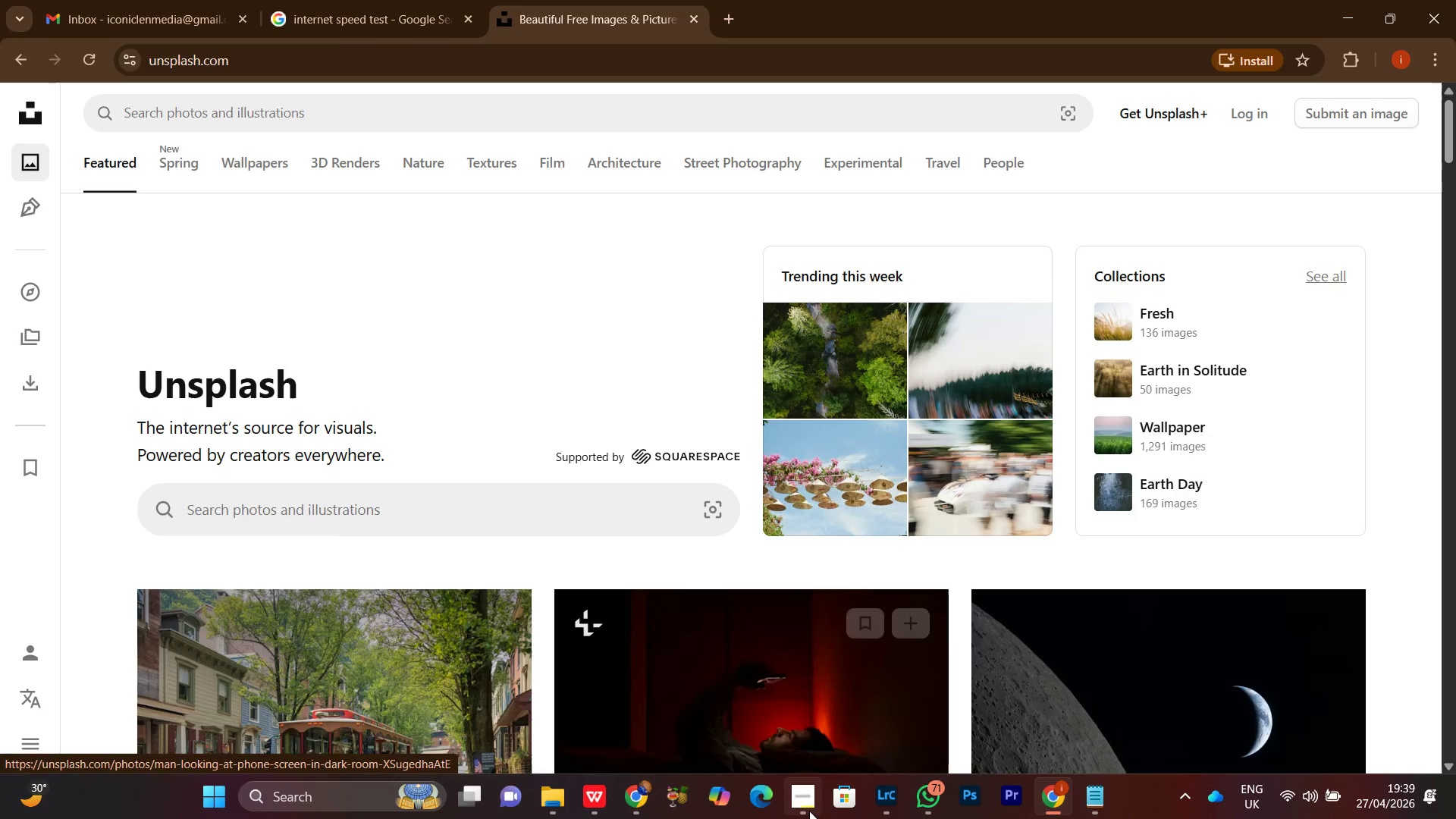 
left_click([802, 813])